 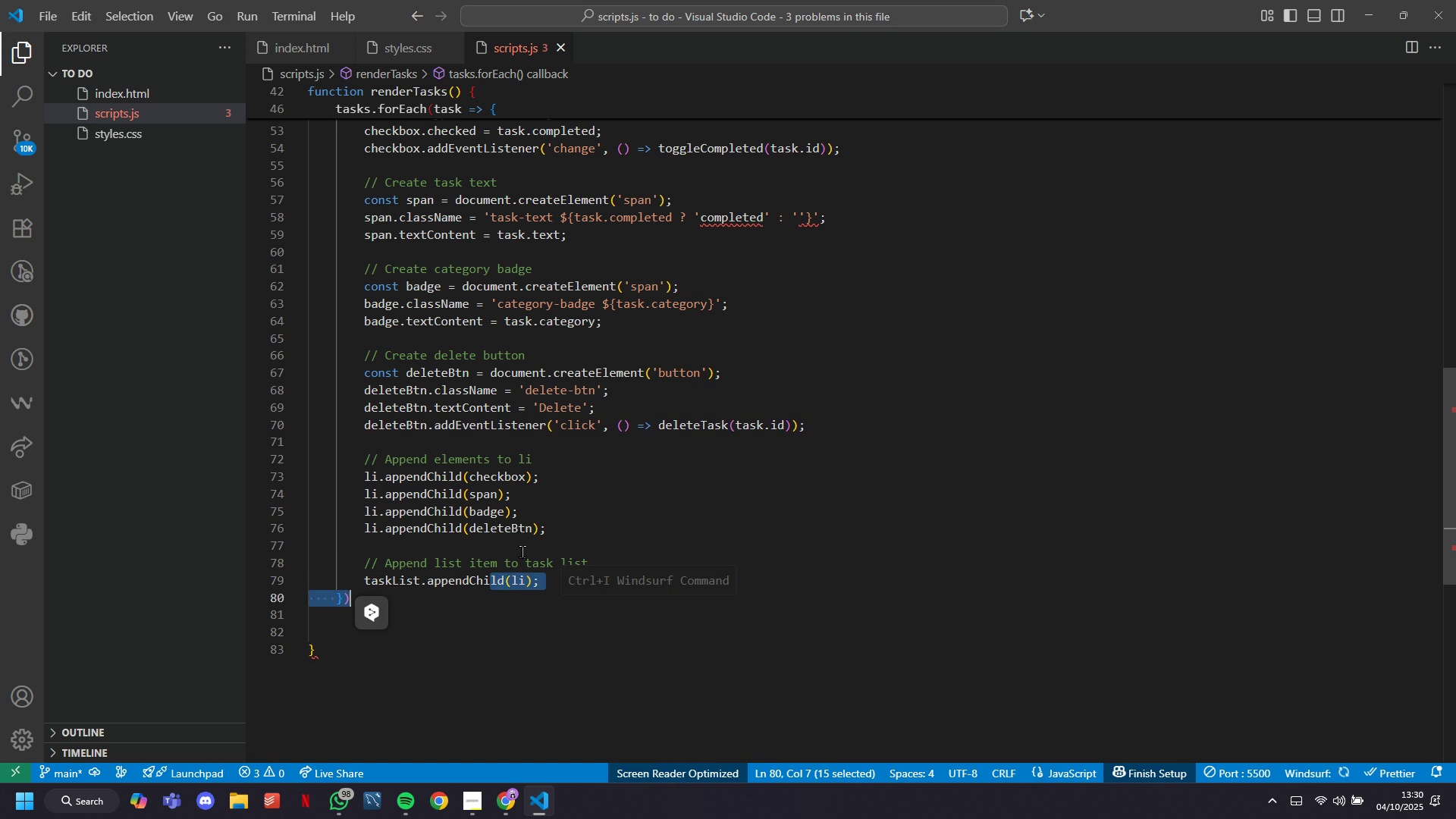 
key(ArrowRight)
 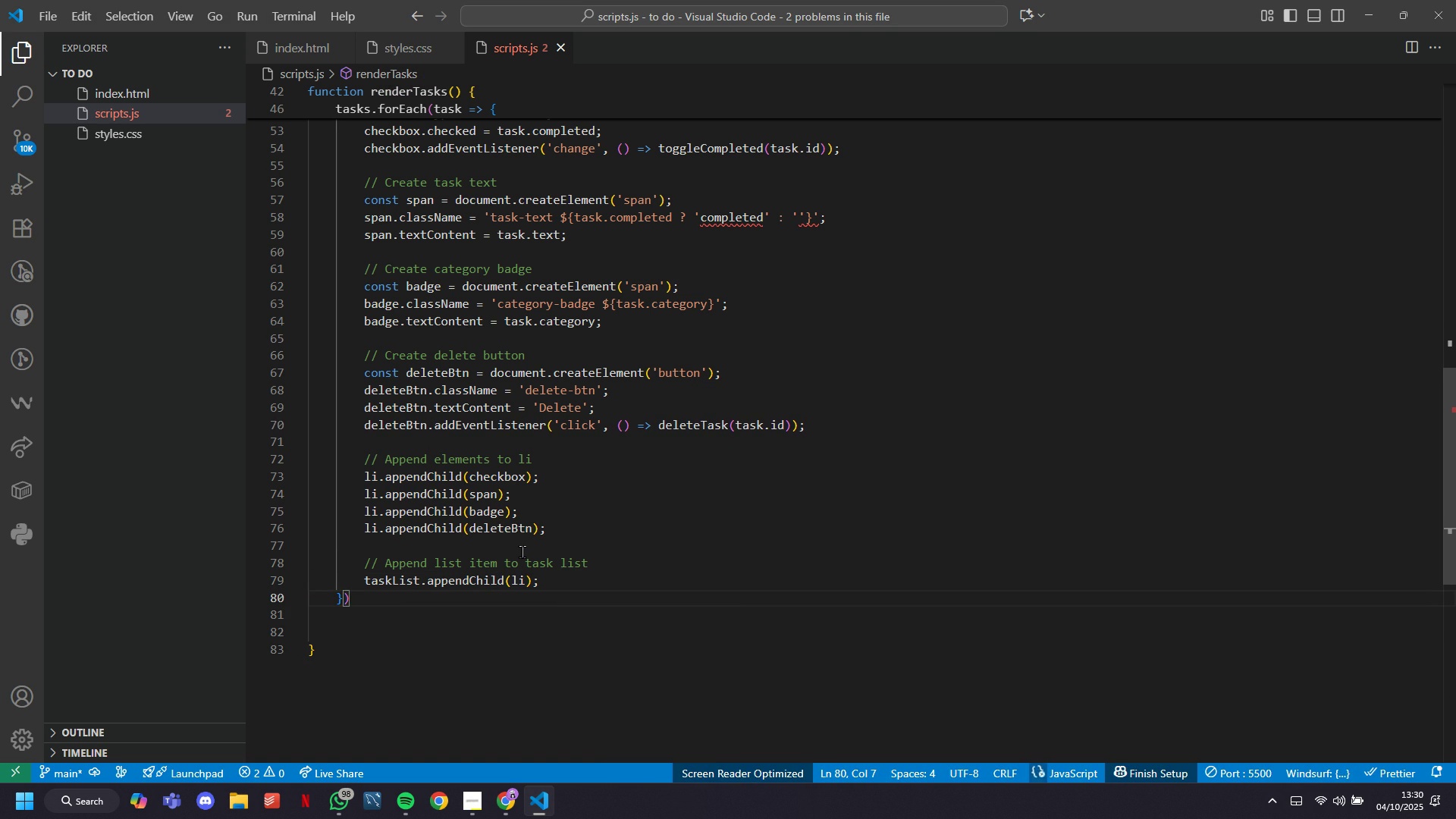 
key(Semicolon)
 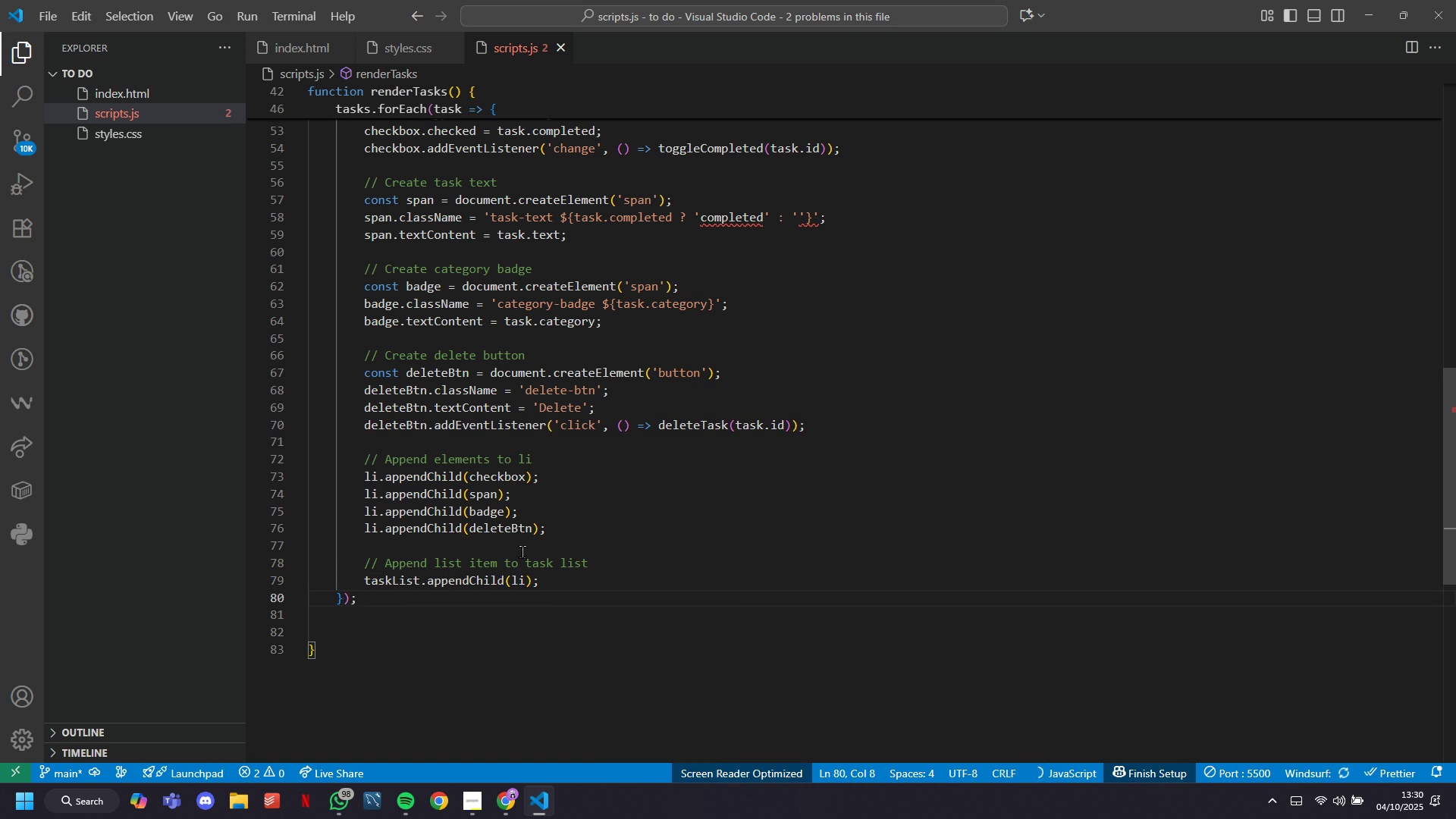 
key(ArrowDown)
 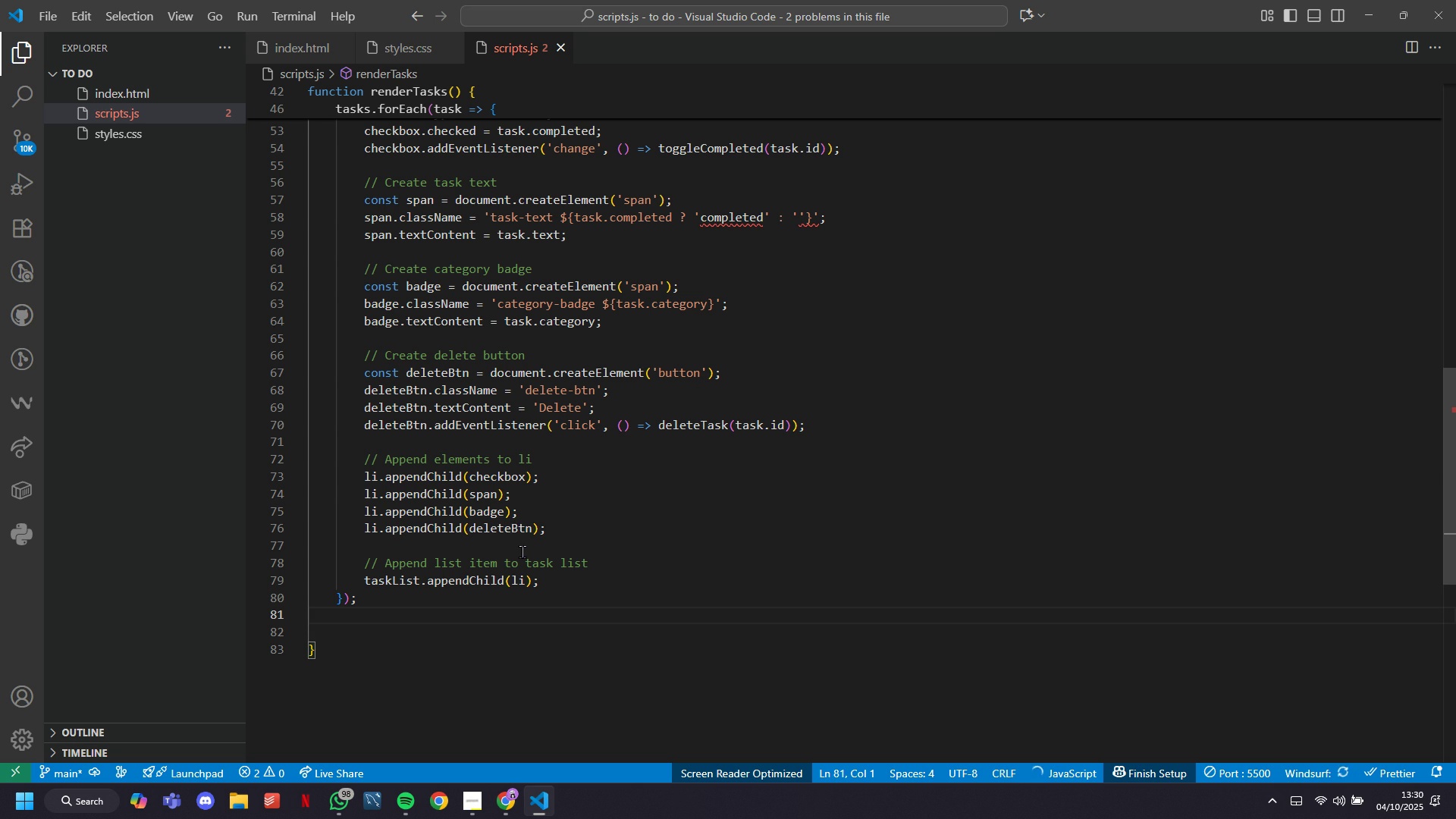 
key(Backspace)
 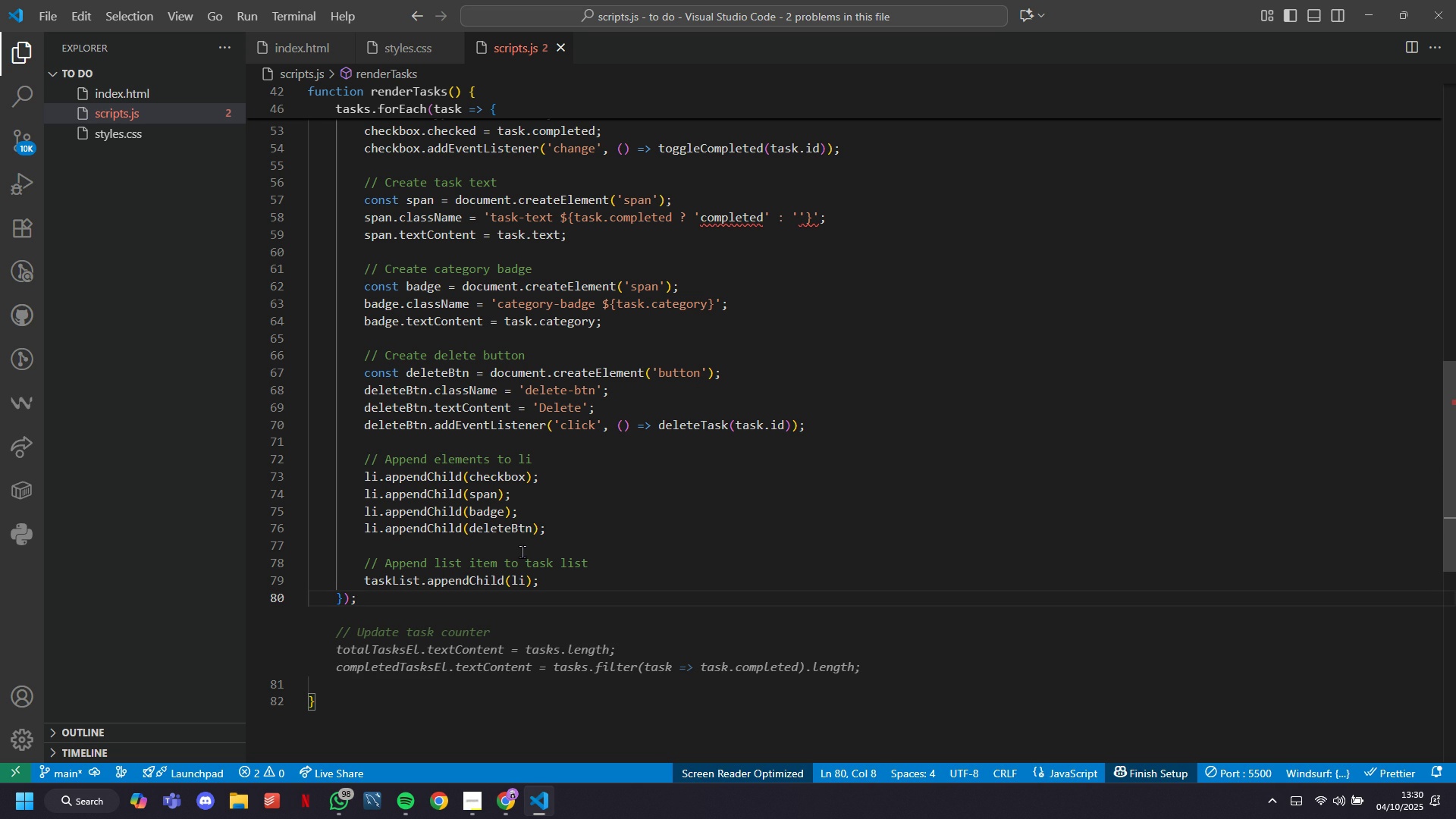 
wait(6.07)
 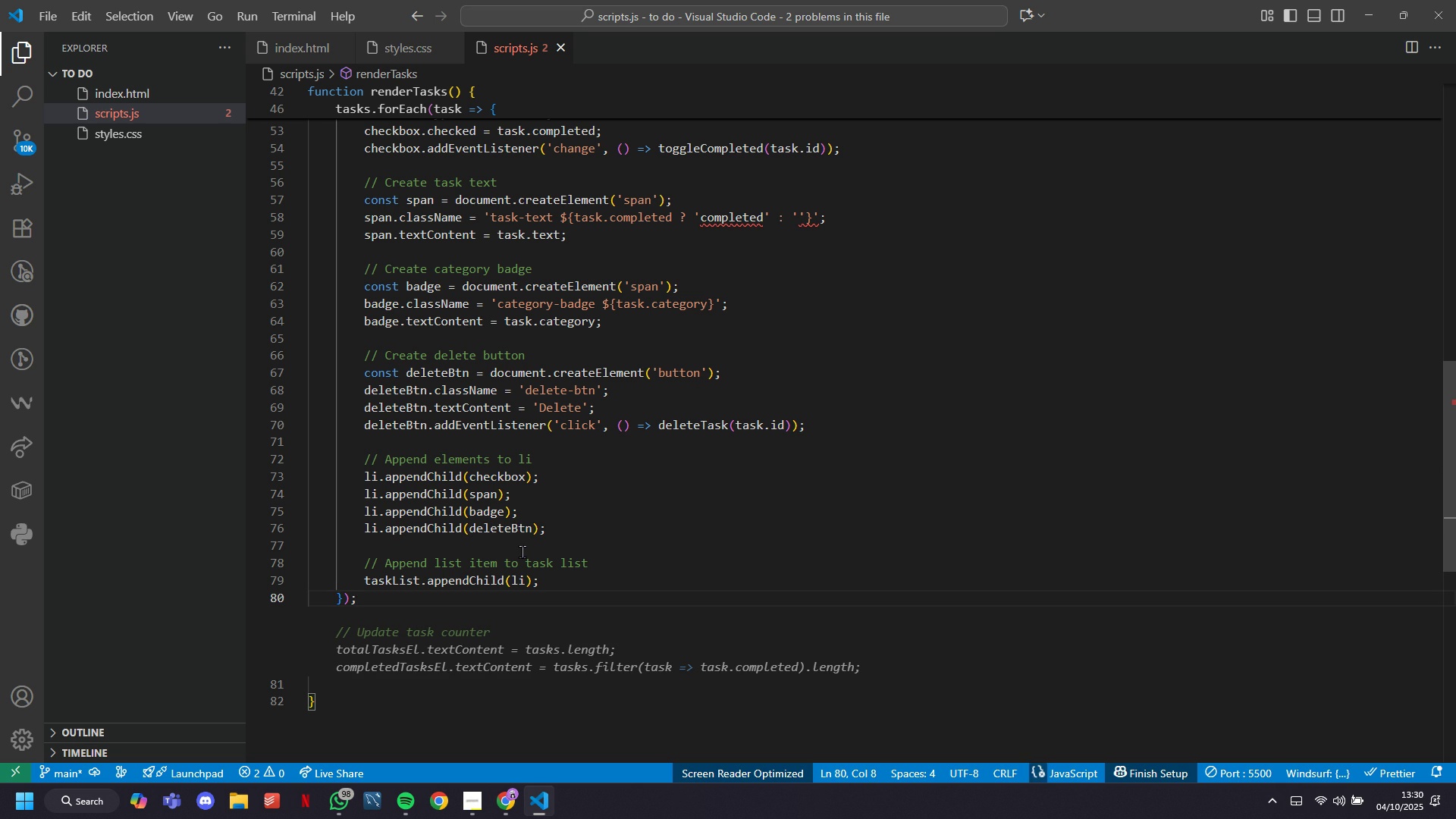 
key(Tab)
 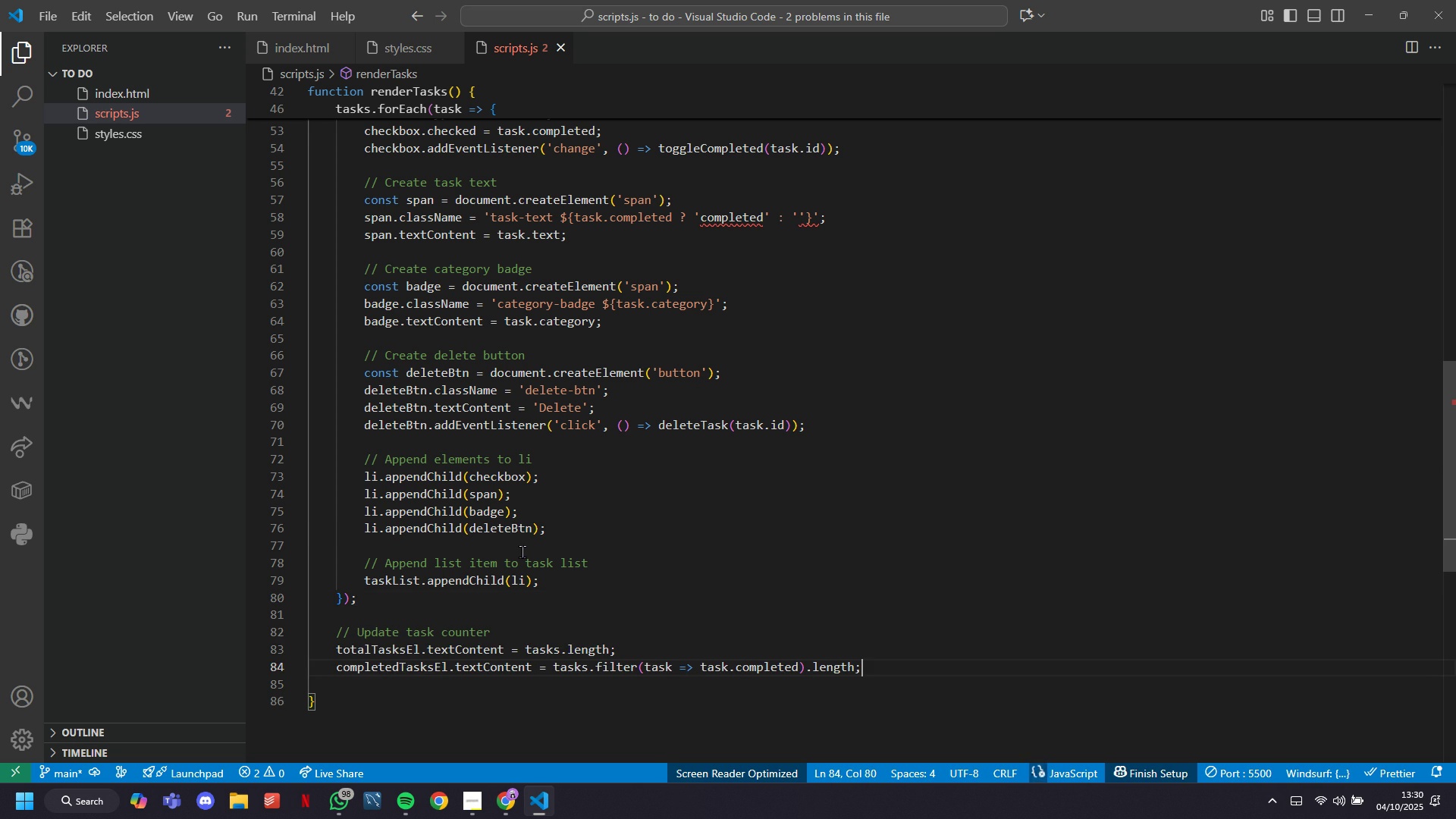 
key(ArrowDown)
 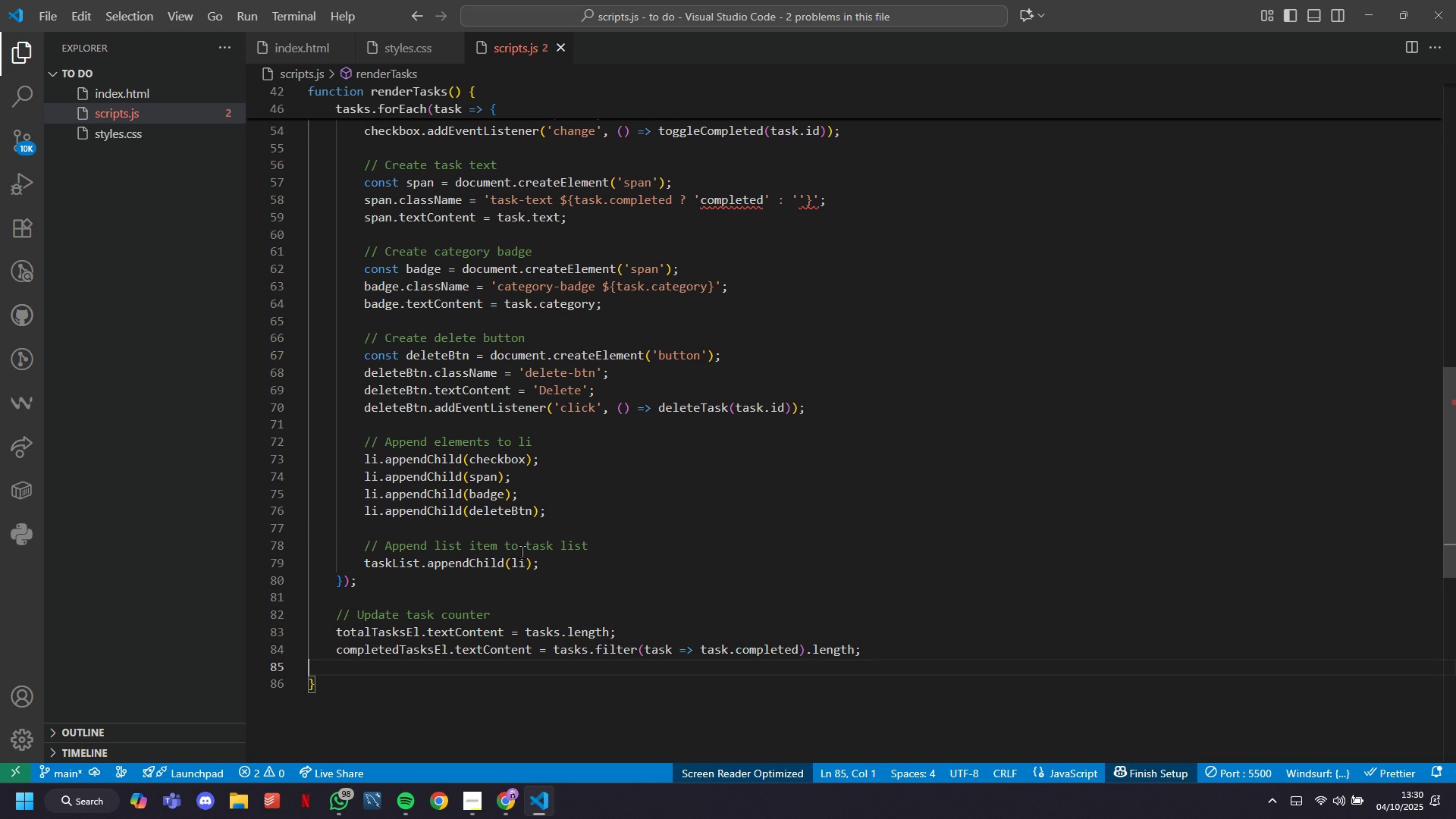 
scroll: coordinate [522, 551], scroll_direction: up, amount: 1.0
 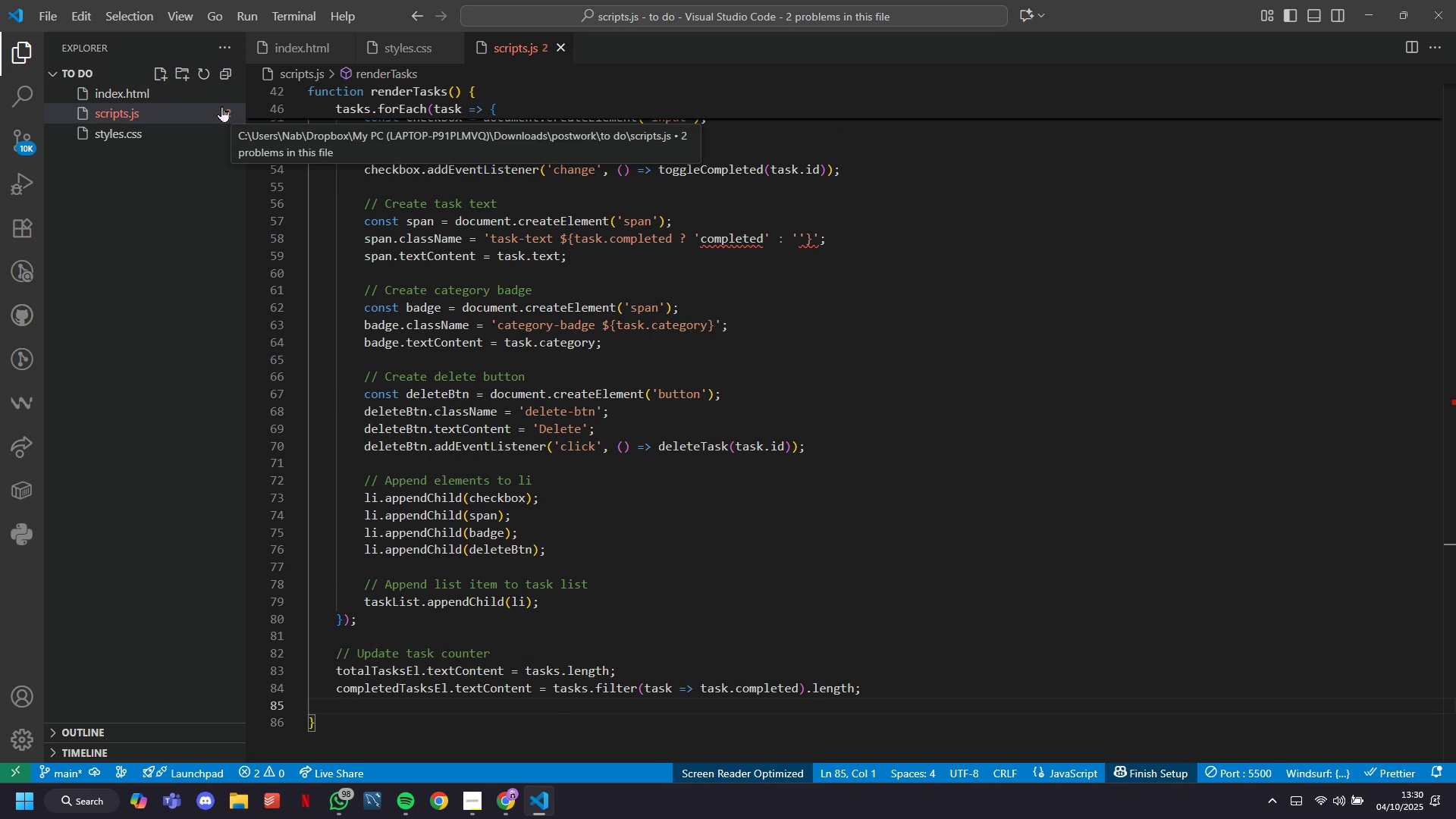 
left_click([221, 107])